 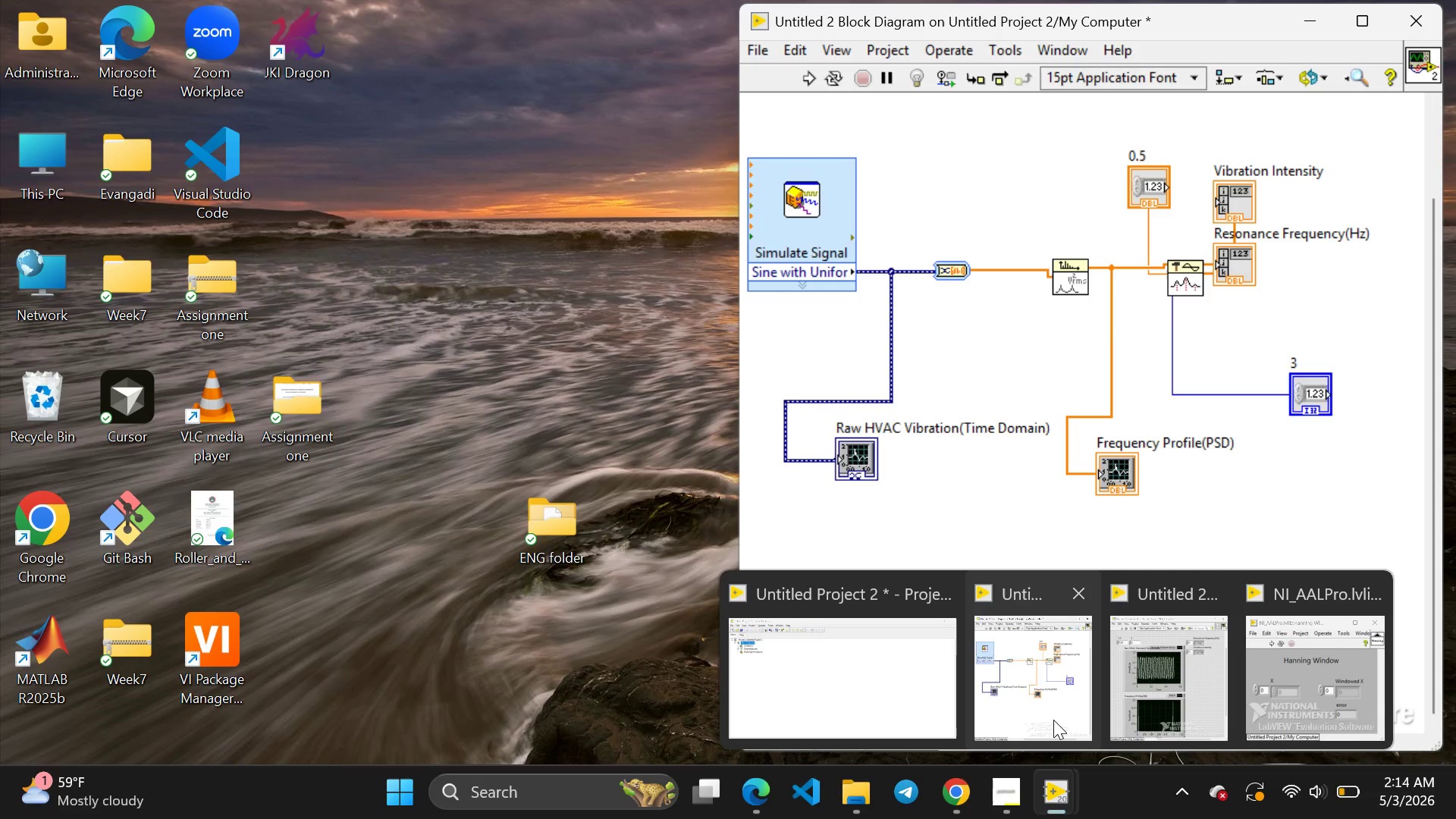 
left_click([1141, 707])
 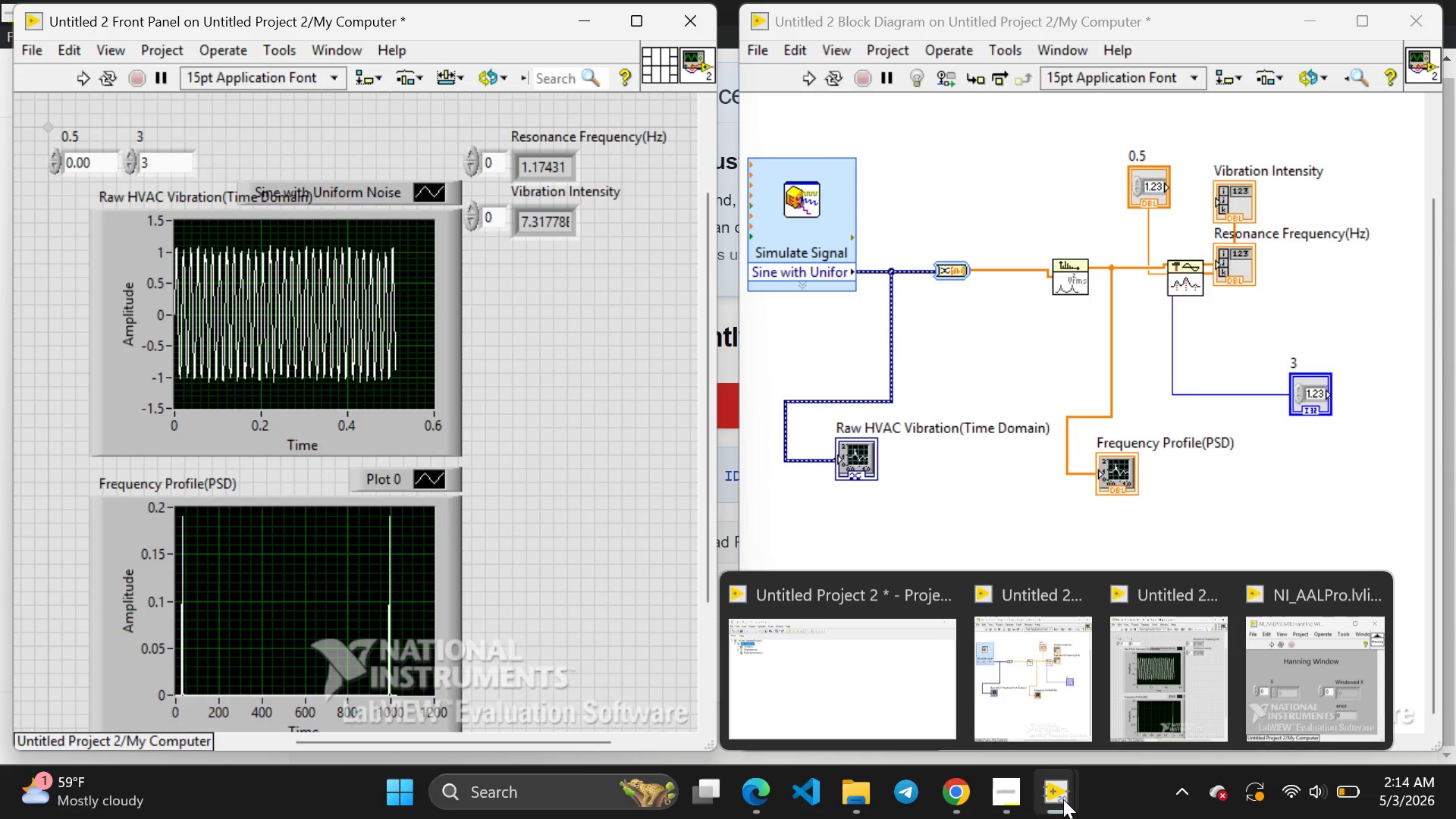 
wait(6.67)
 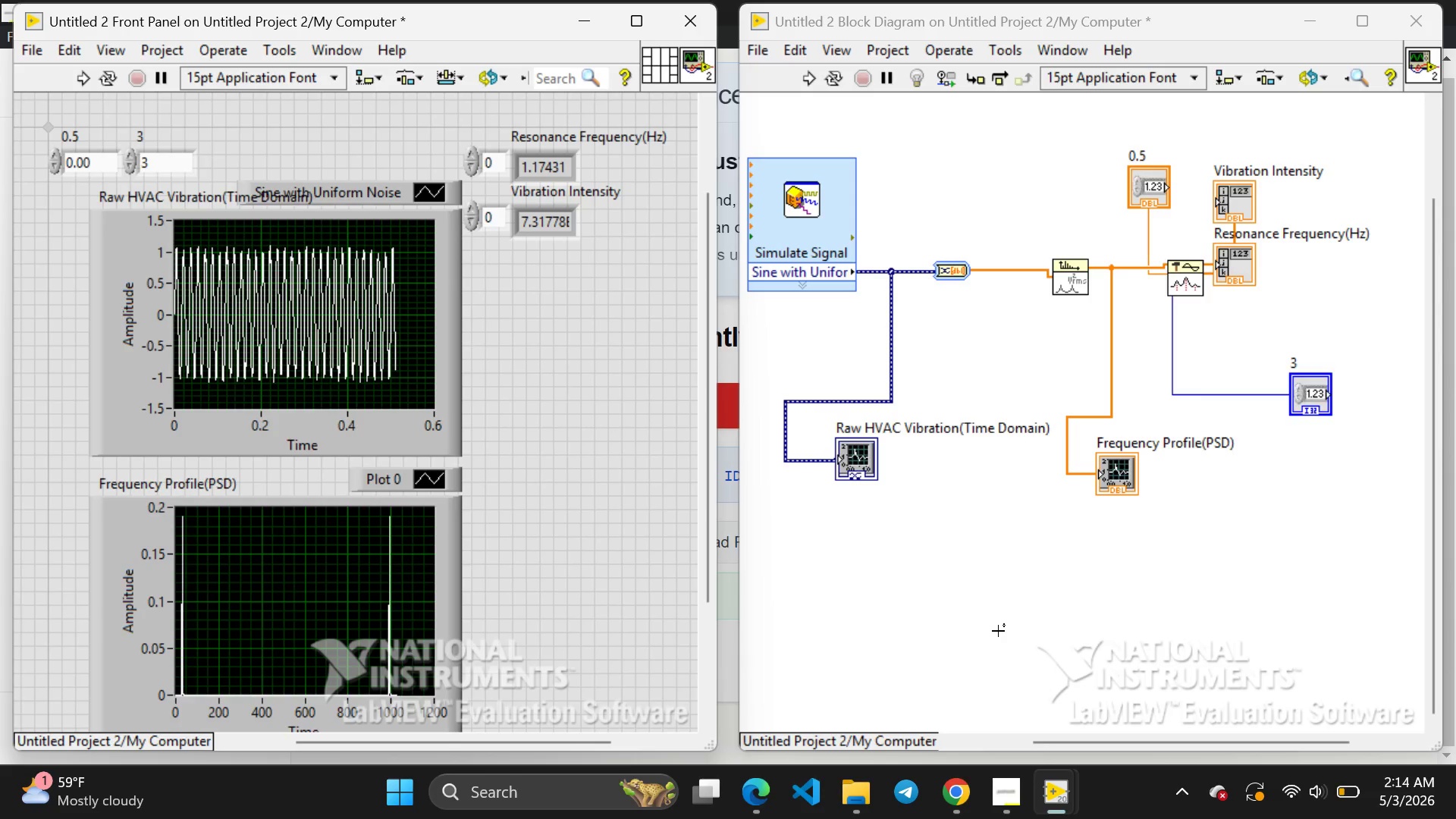 
left_click([1113, 700])
 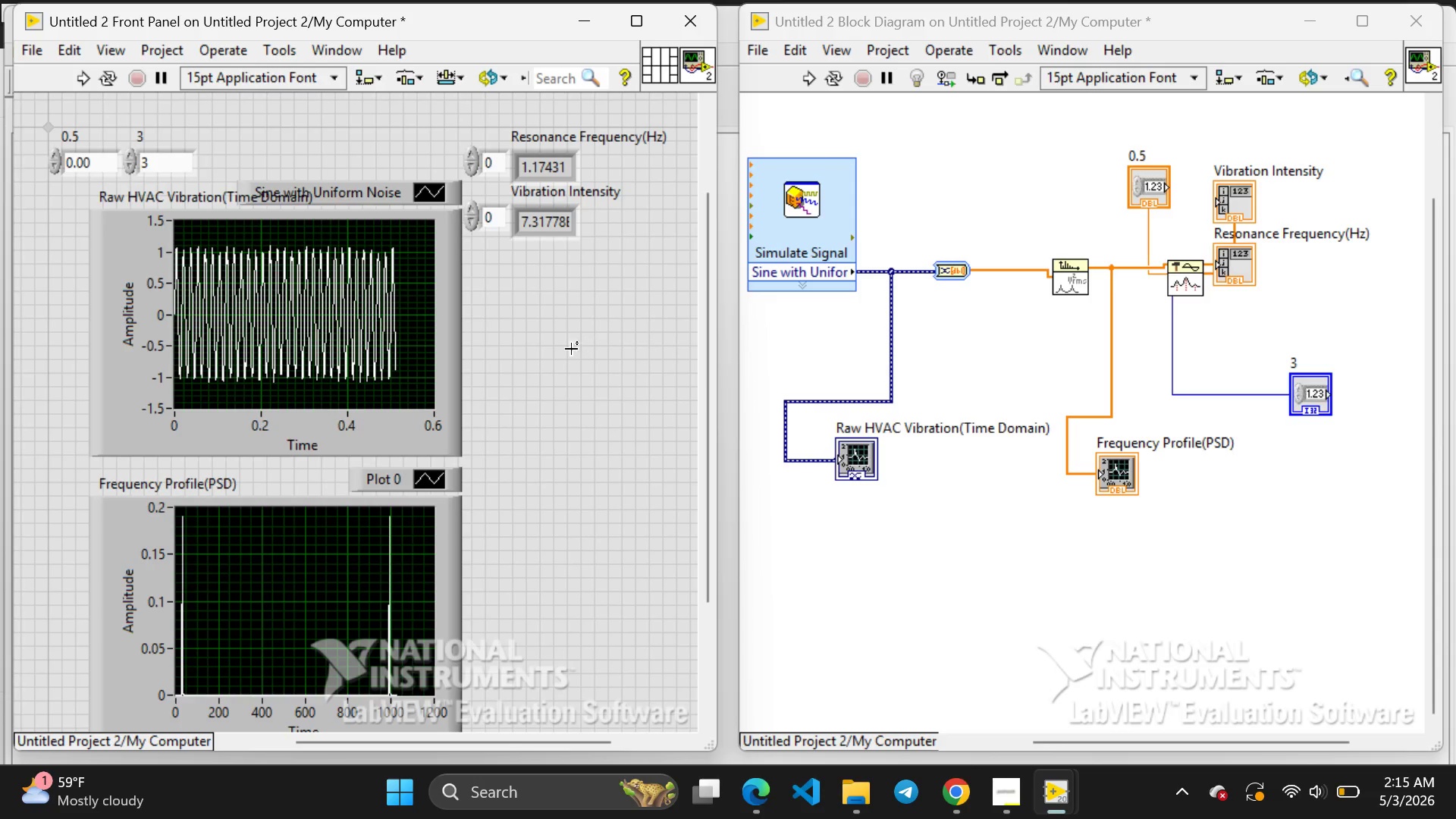 
wait(12.91)
 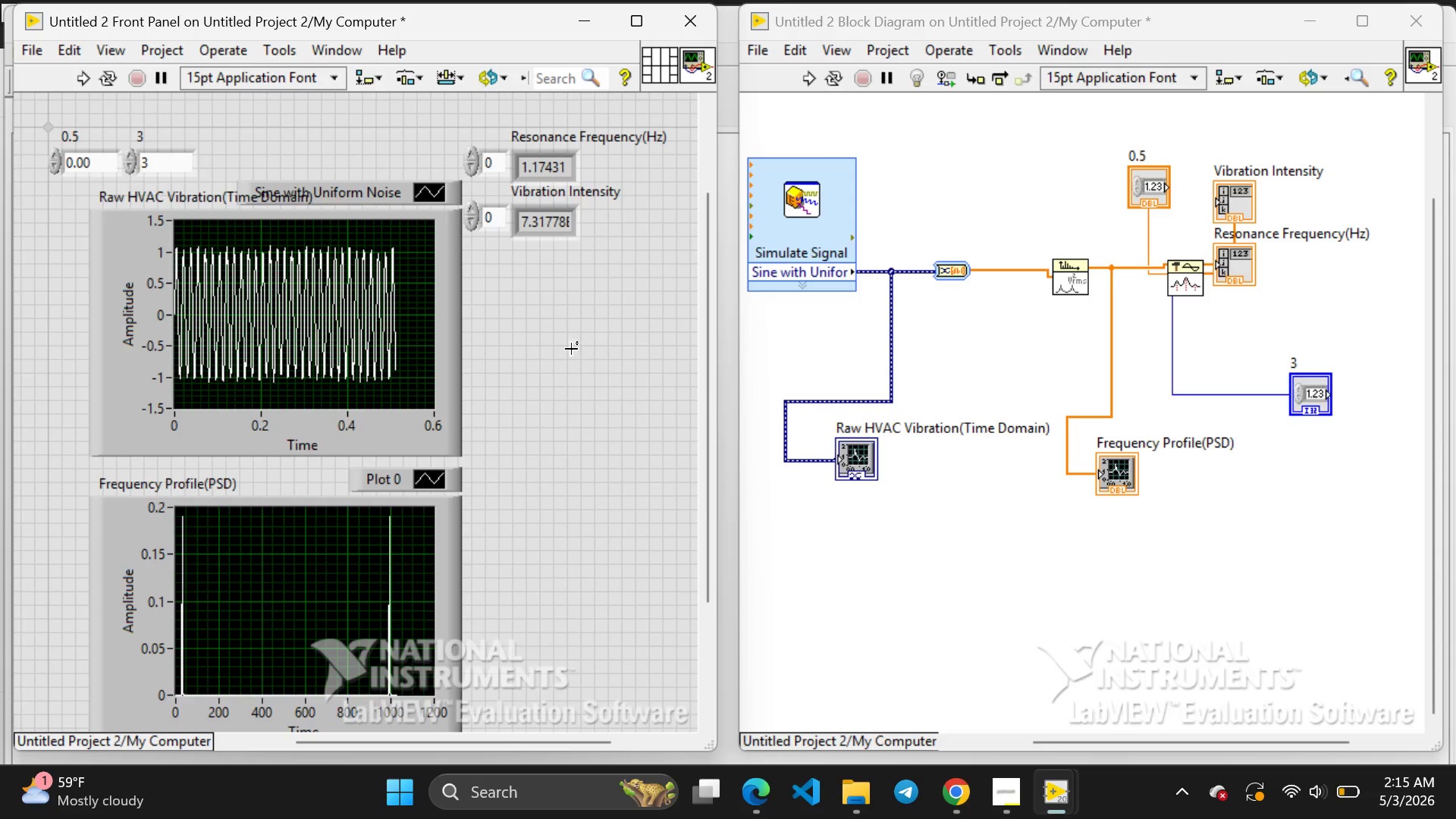 
left_click([999, 802])